 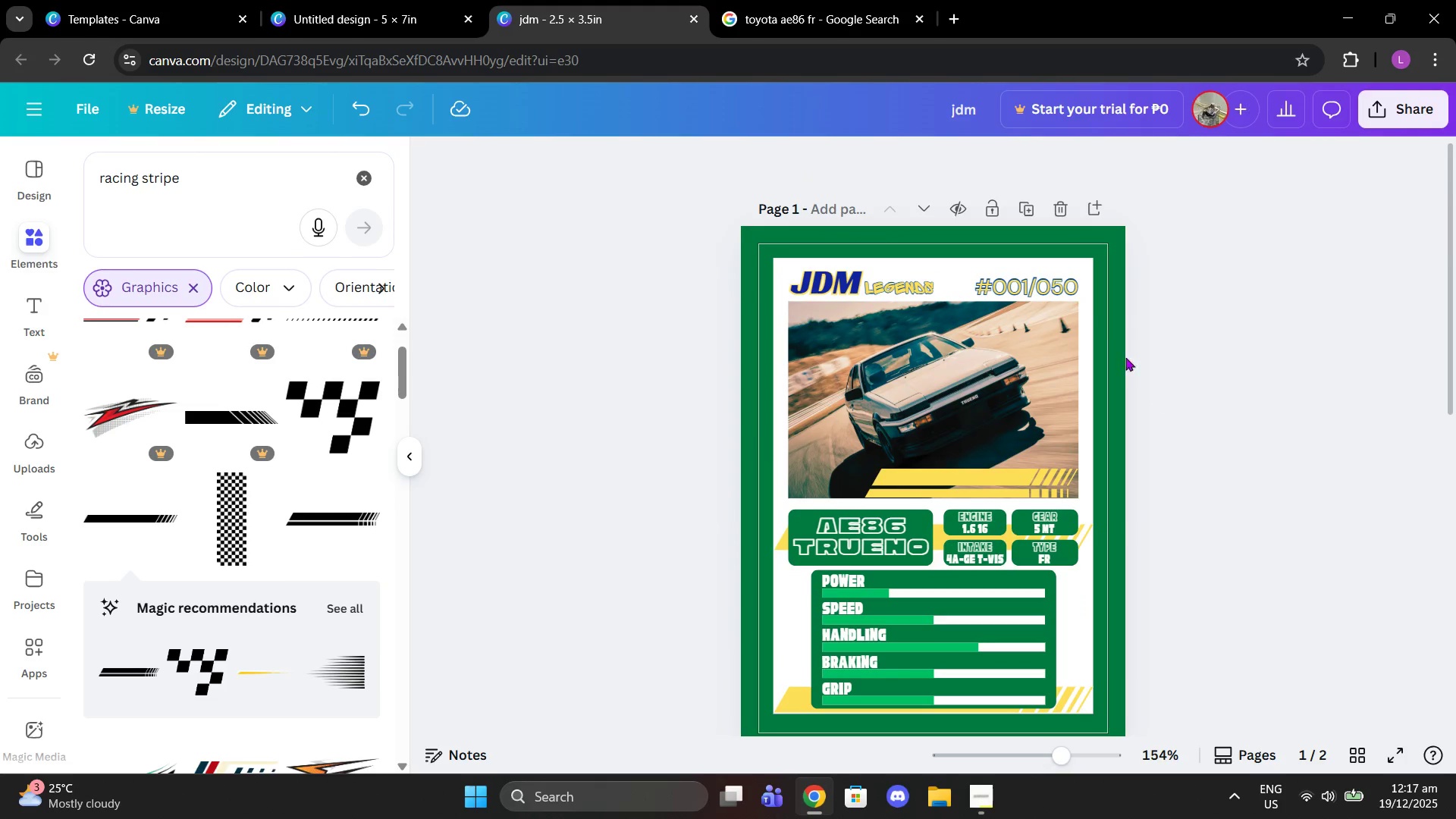 
left_click([1059, 288])
 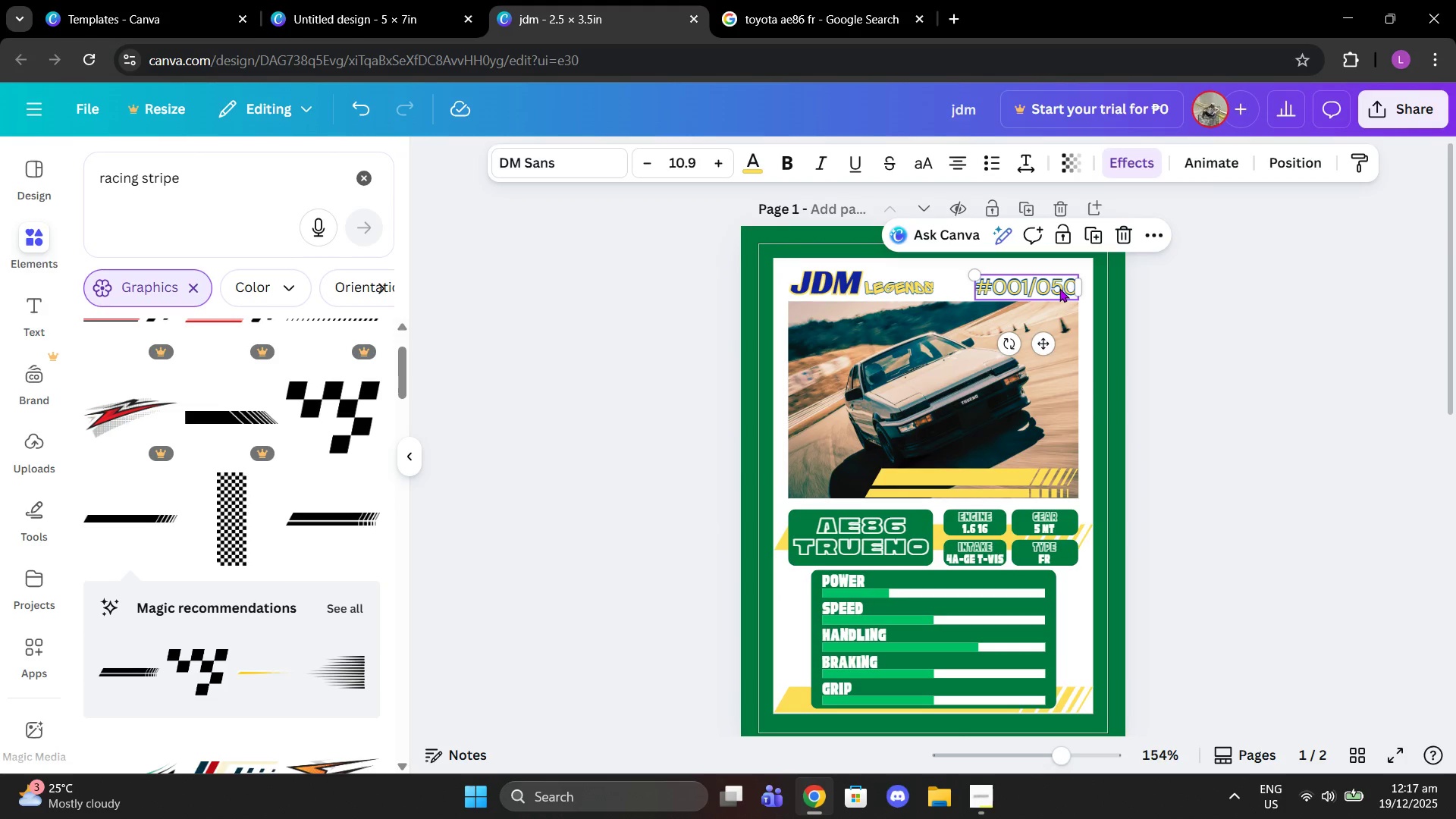 
key(Control+C)
 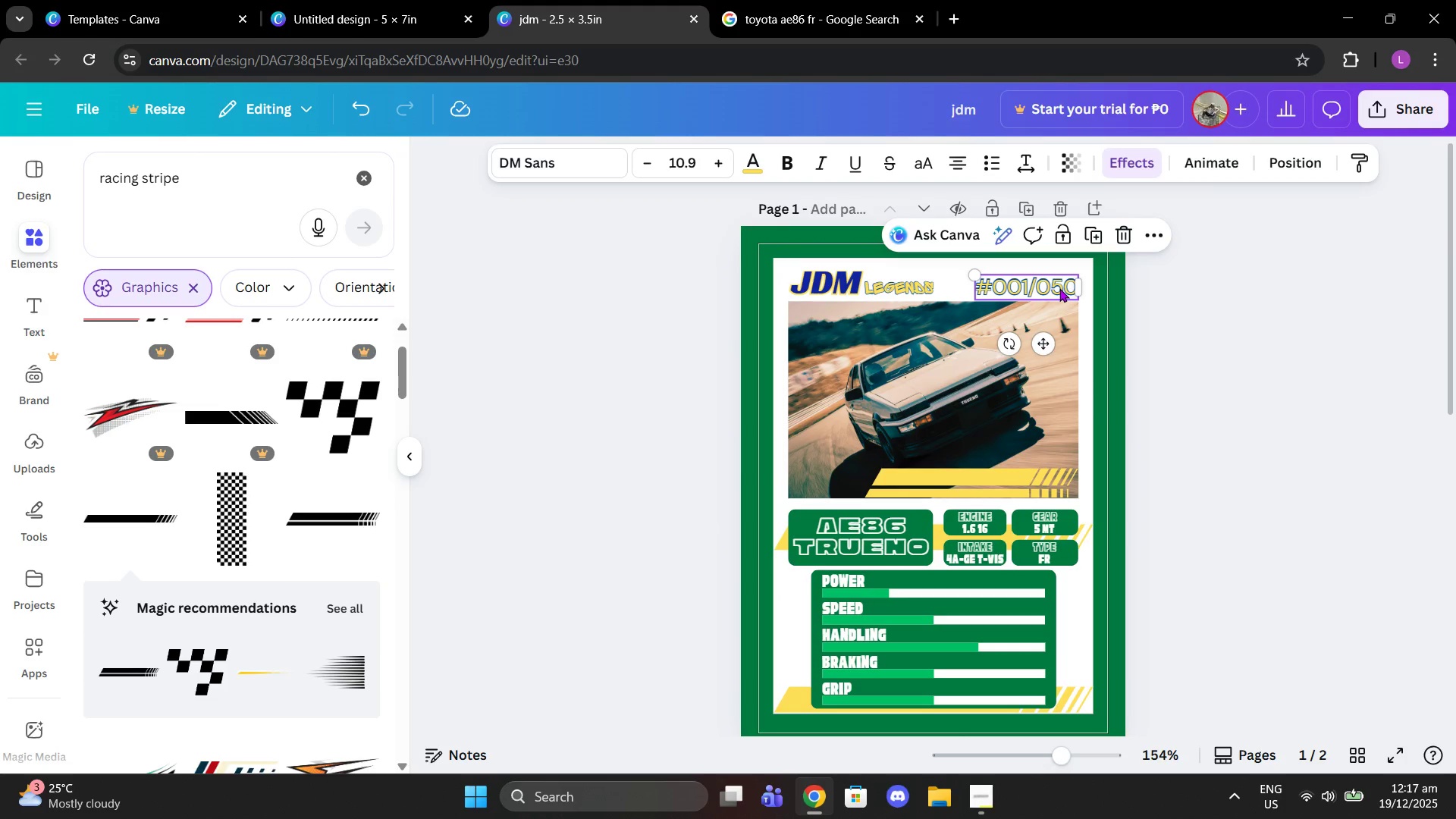 
key(Control+ControlLeft)
 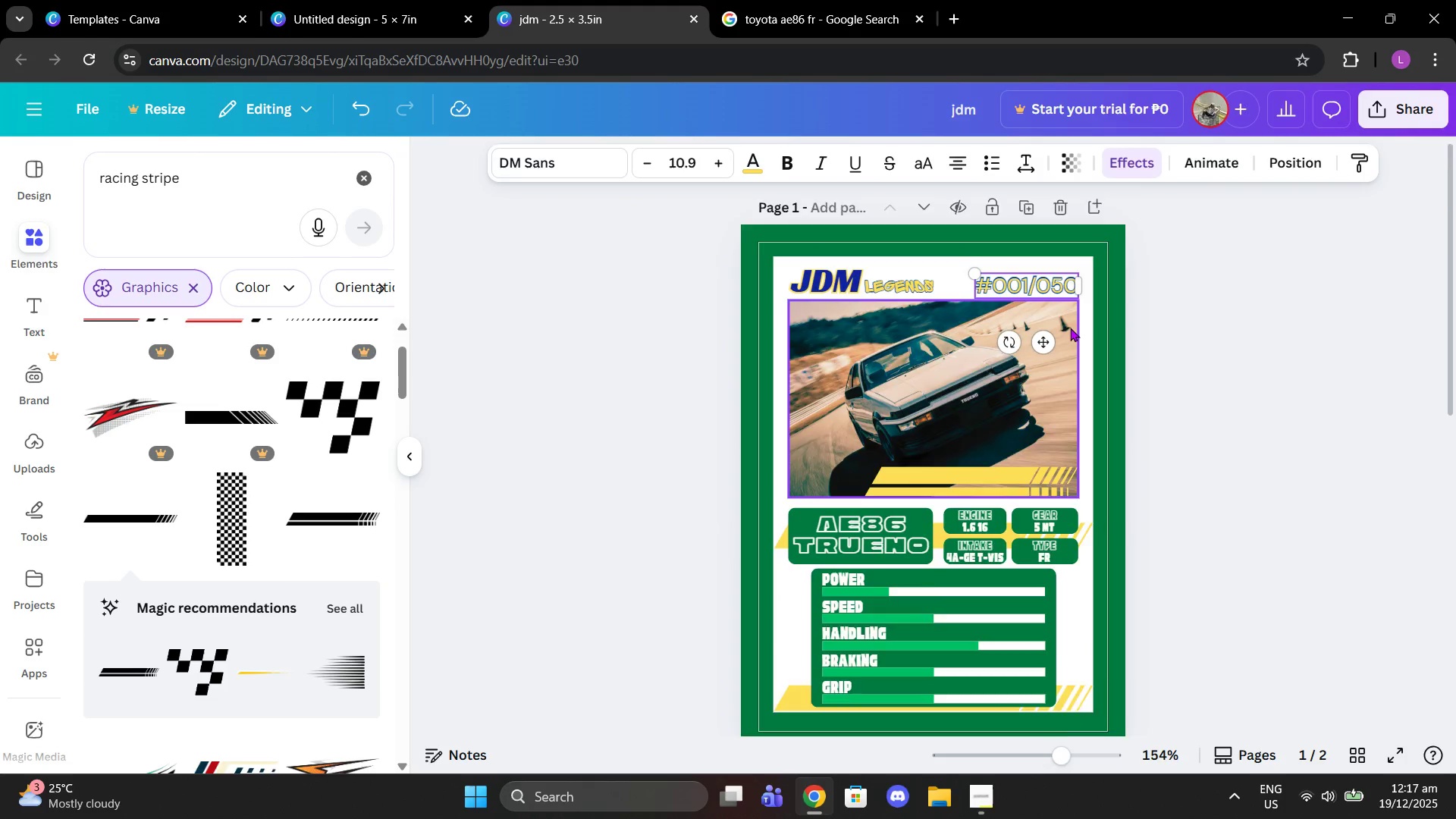 
scroll: coordinate [1050, 463], scroll_direction: down, amount: 9.0
 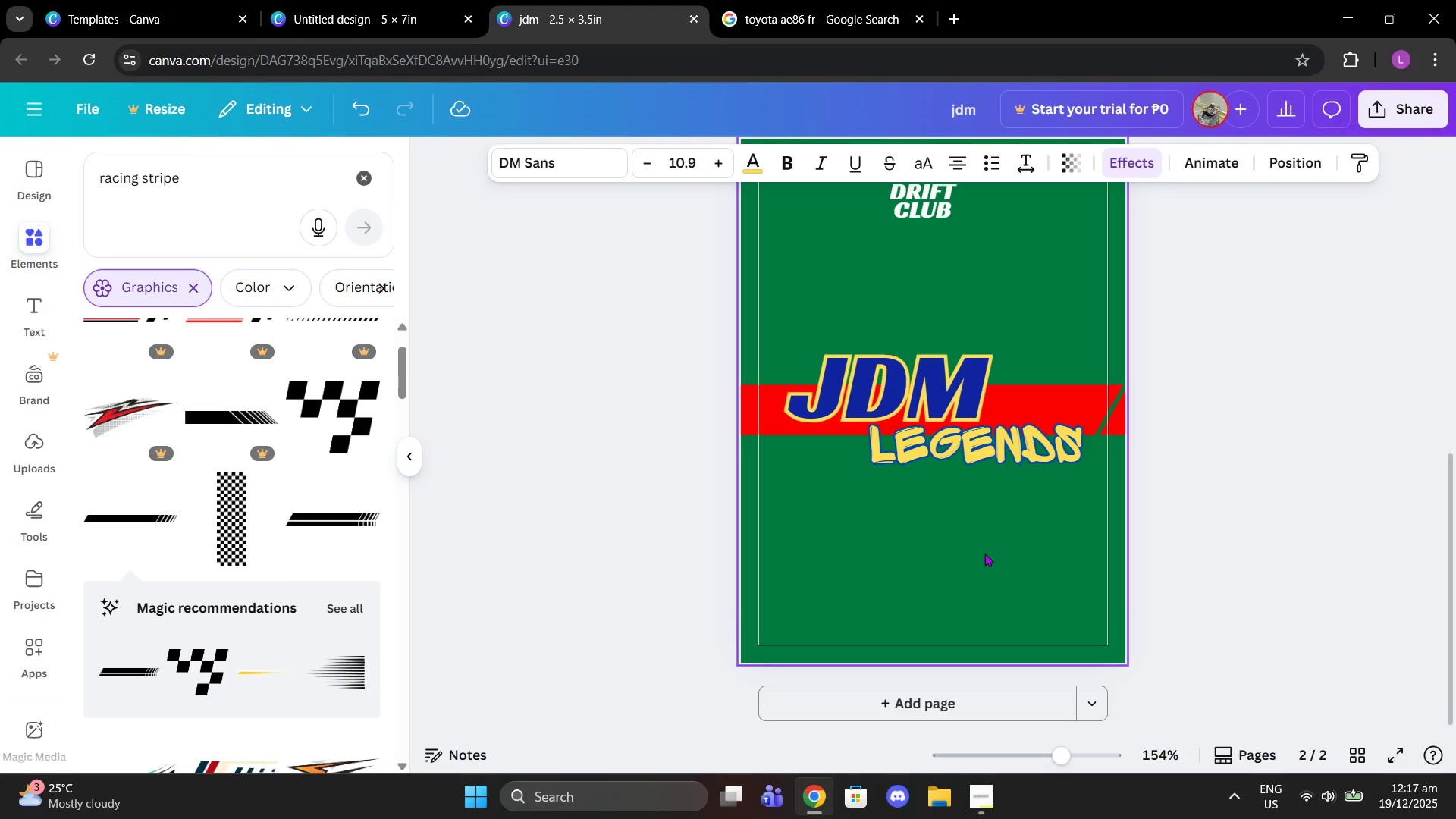 
key(Control+V)
 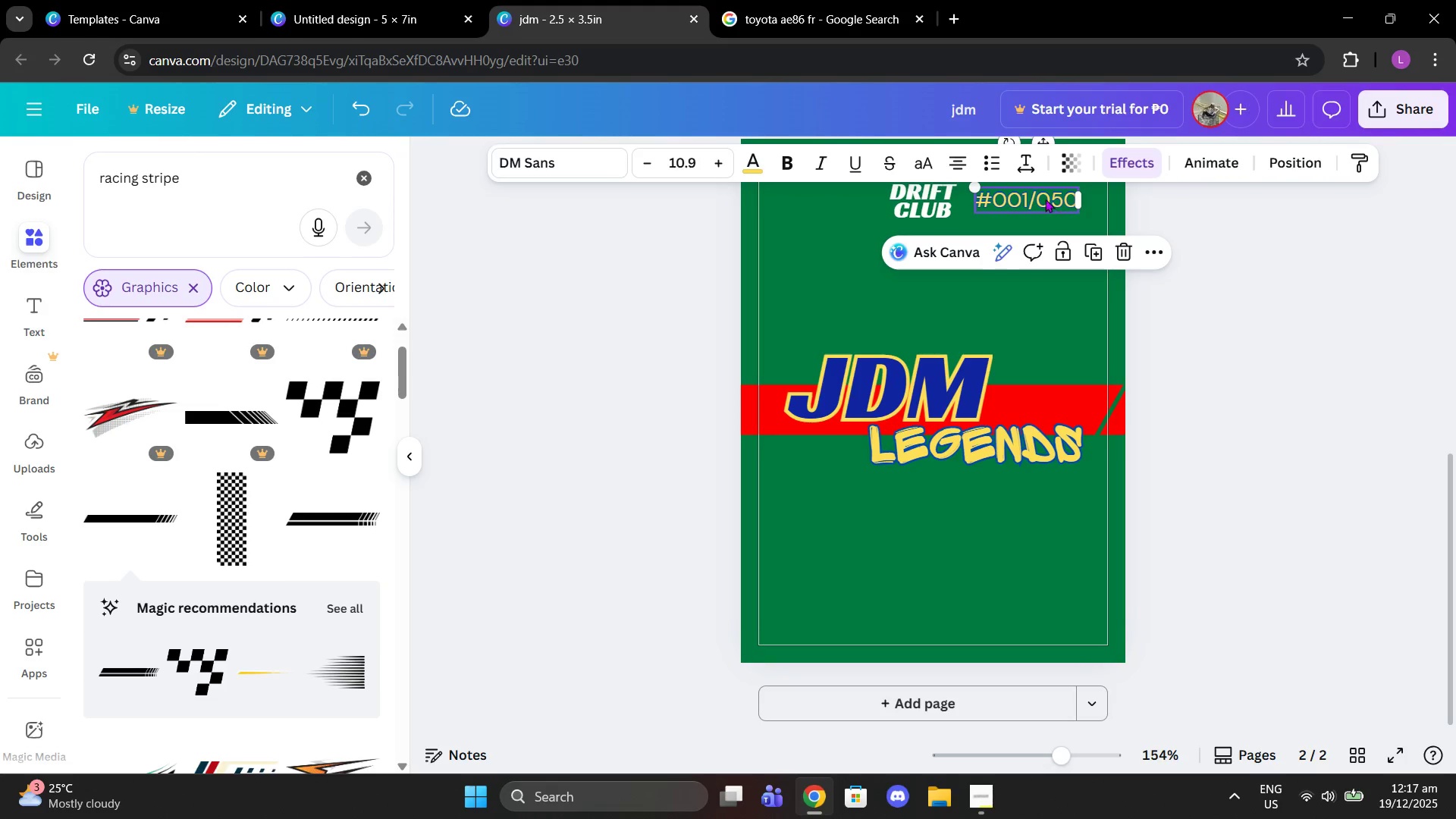 
left_click_drag(start_coordinate=[1044, 199], to_coordinate=[914, 584])
 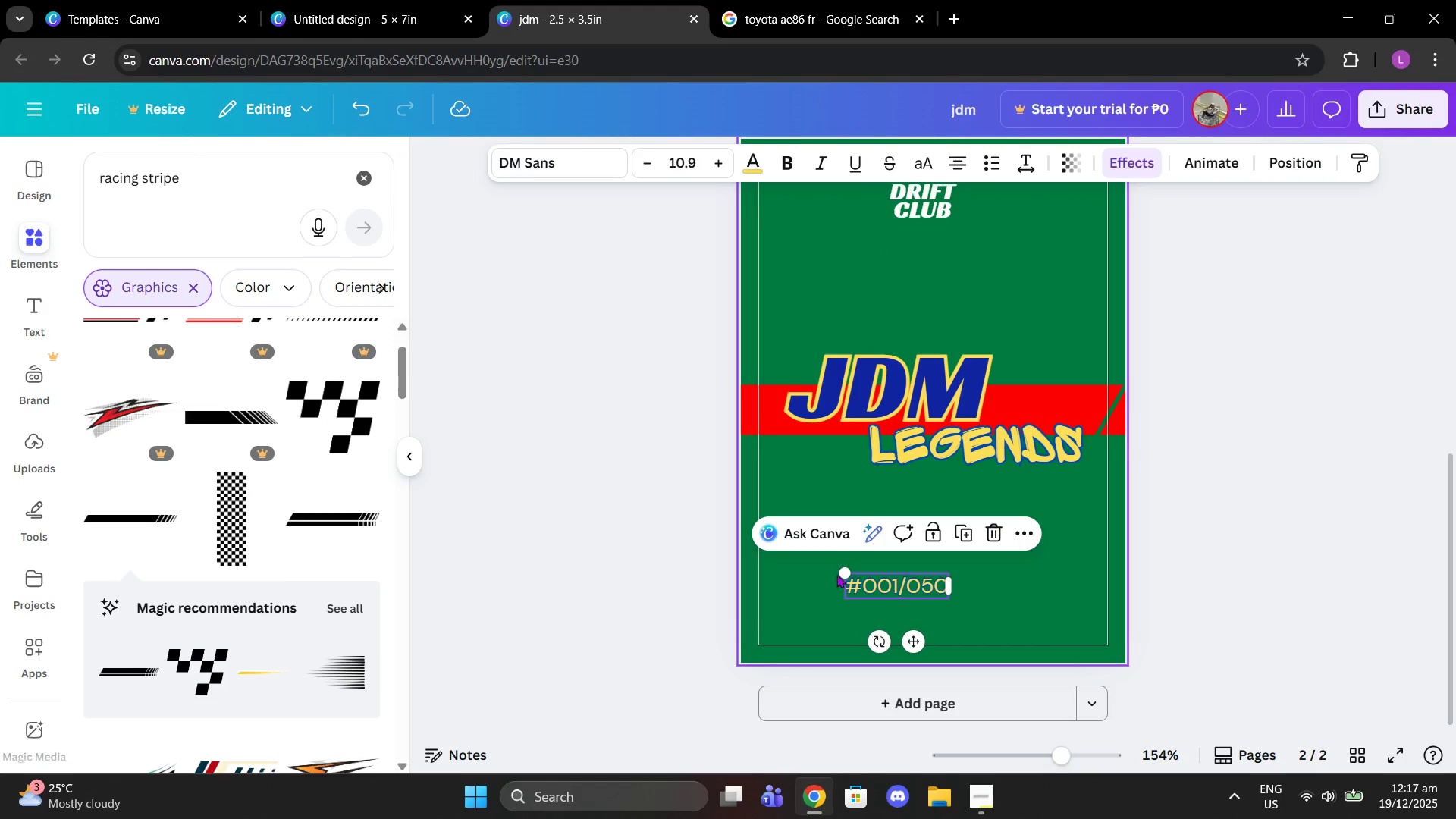 
left_click_drag(start_coordinate=[839, 570], to_coordinate=[792, 507])
 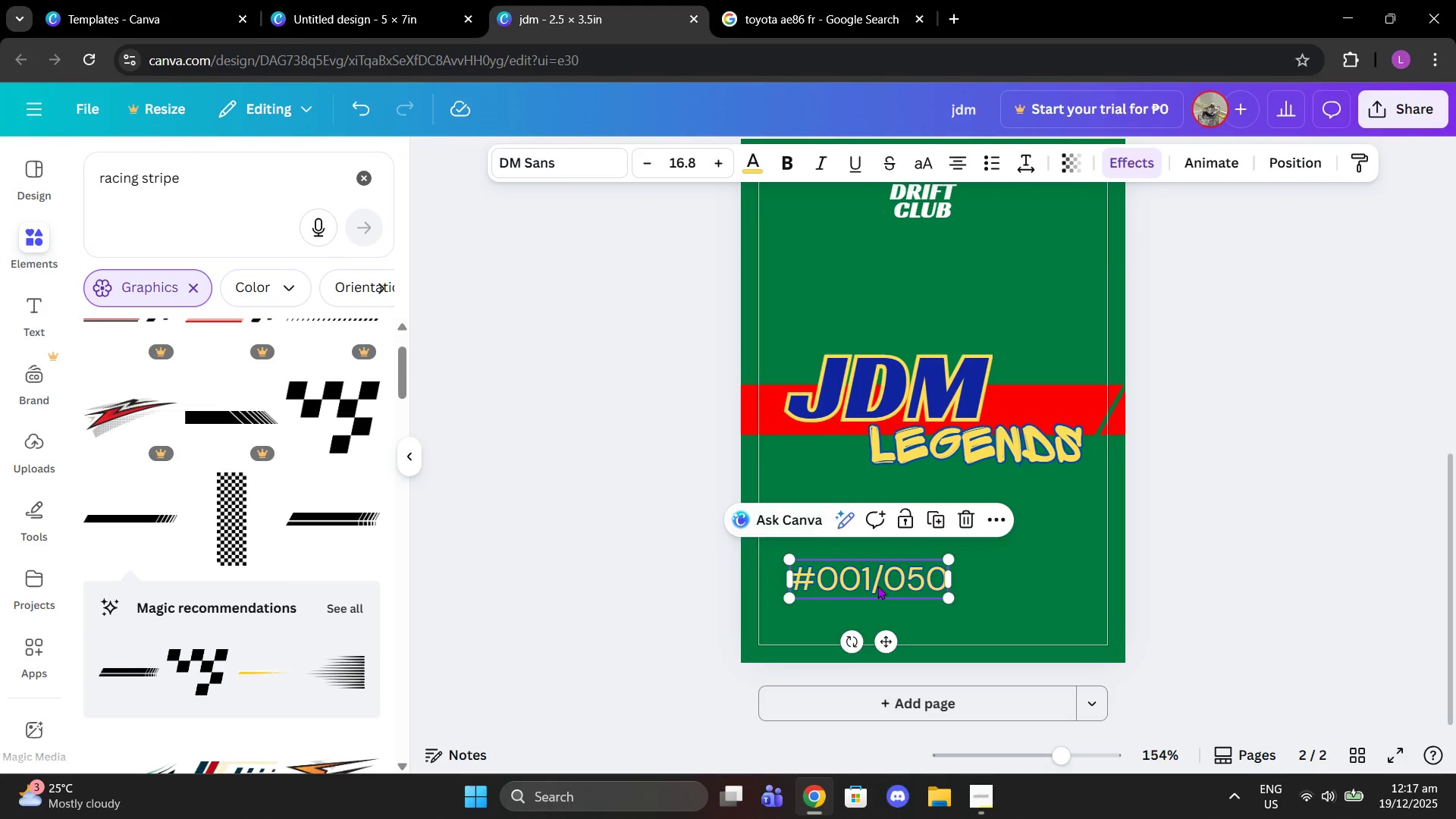 
left_click_drag(start_coordinate=[877, 585], to_coordinate=[948, 617])
 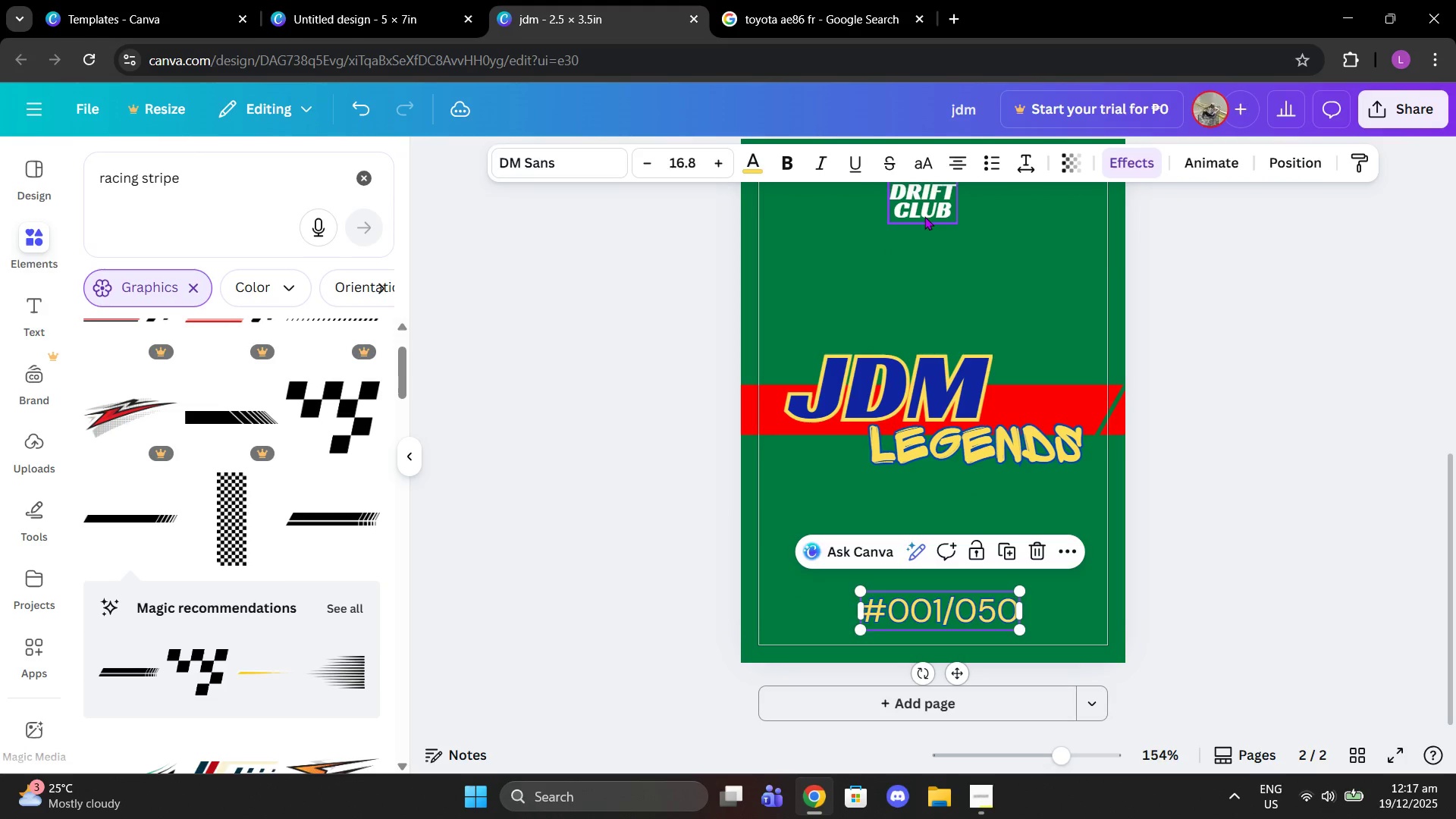 
left_click([924, 212])
 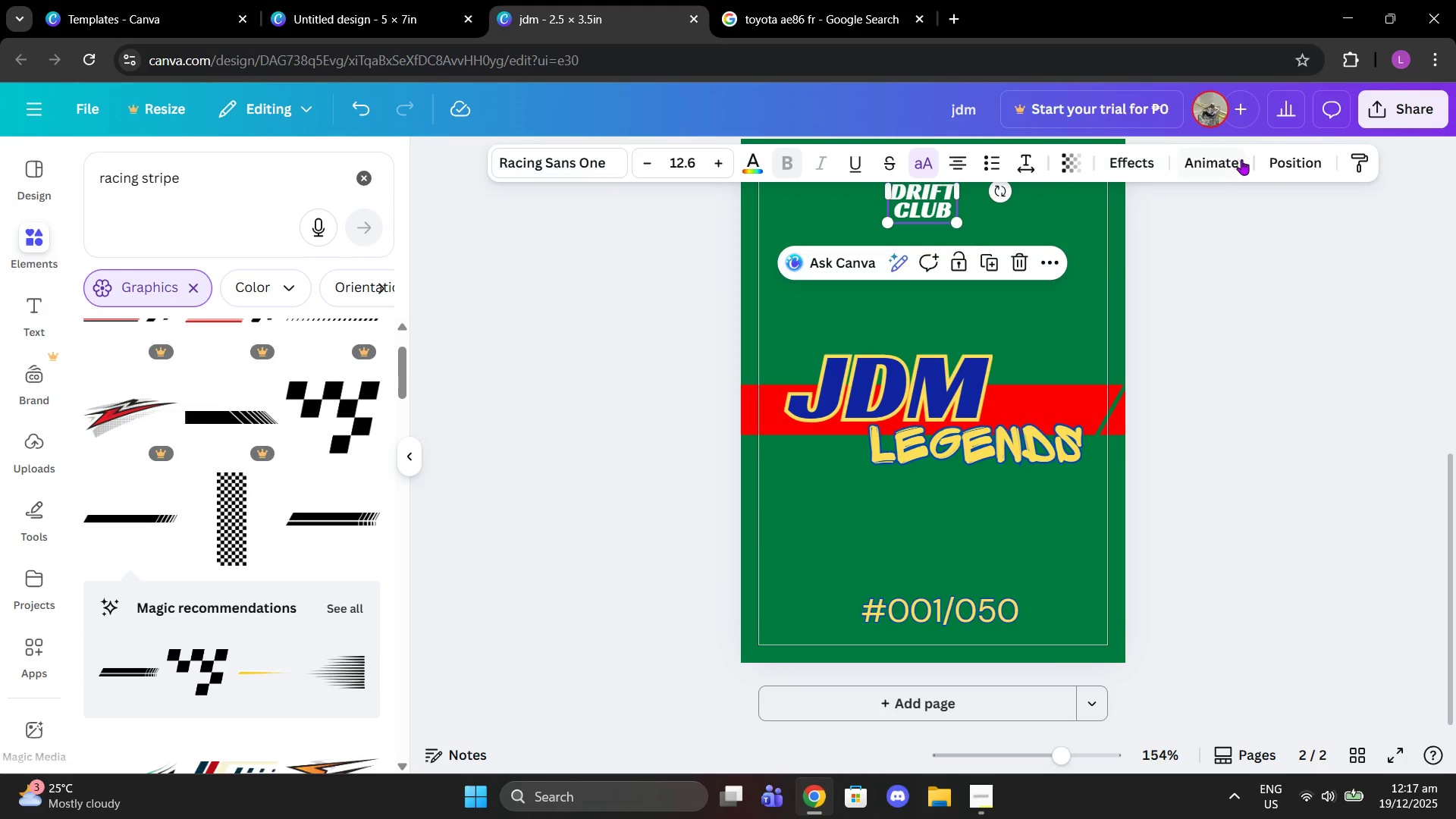 
left_click([1269, 156])
 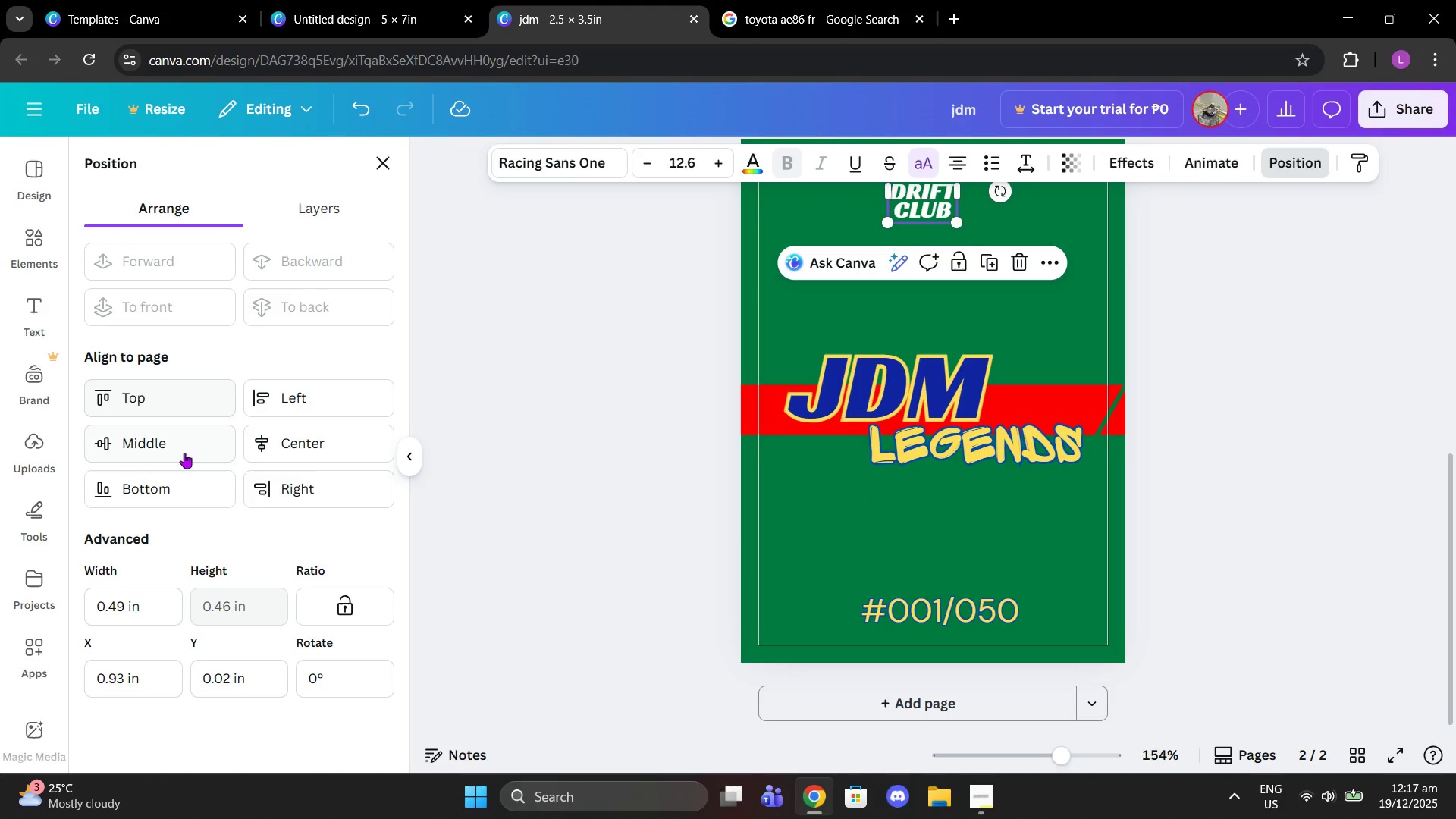 
left_click([281, 444])
 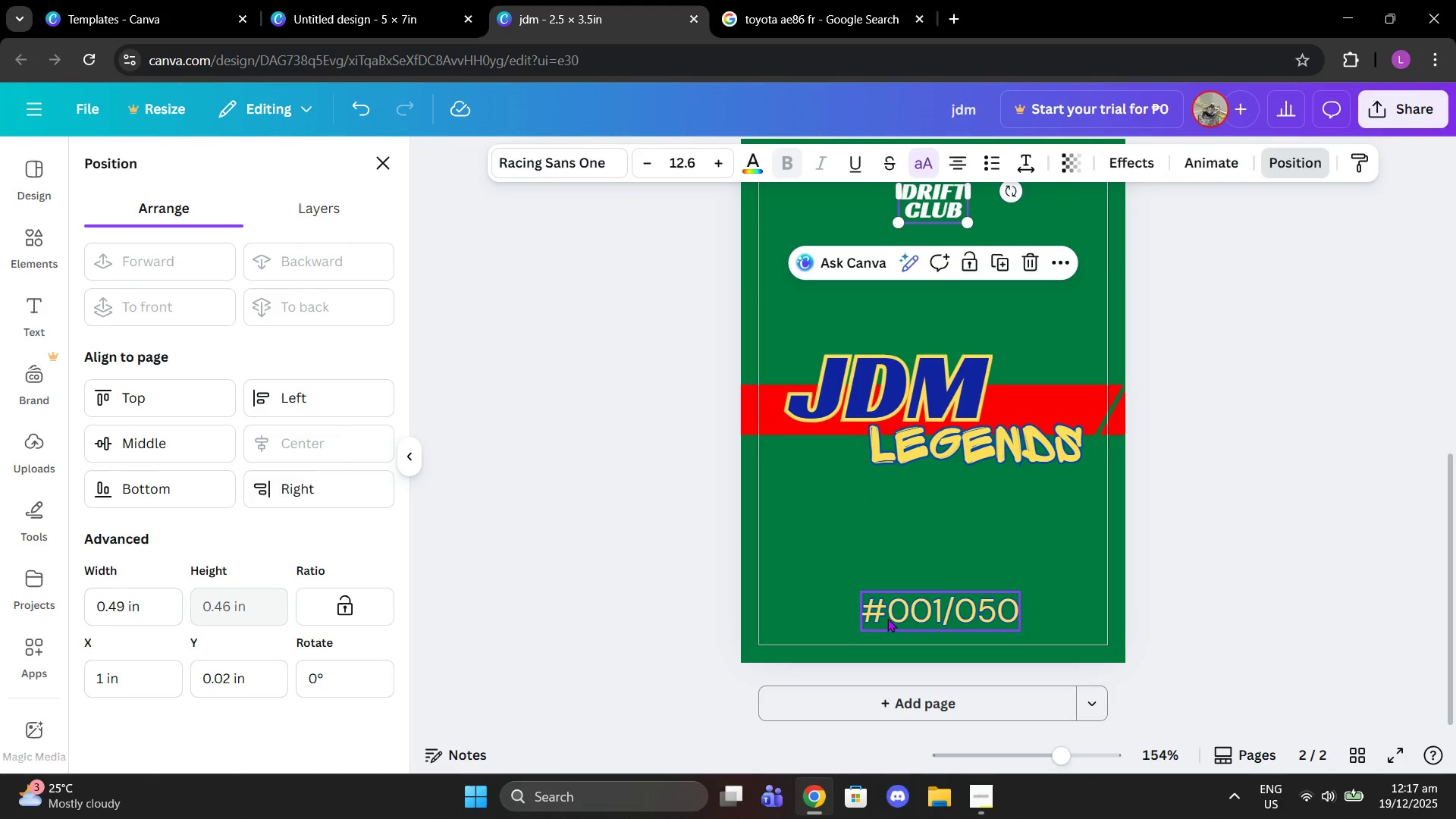 
left_click([930, 616])
 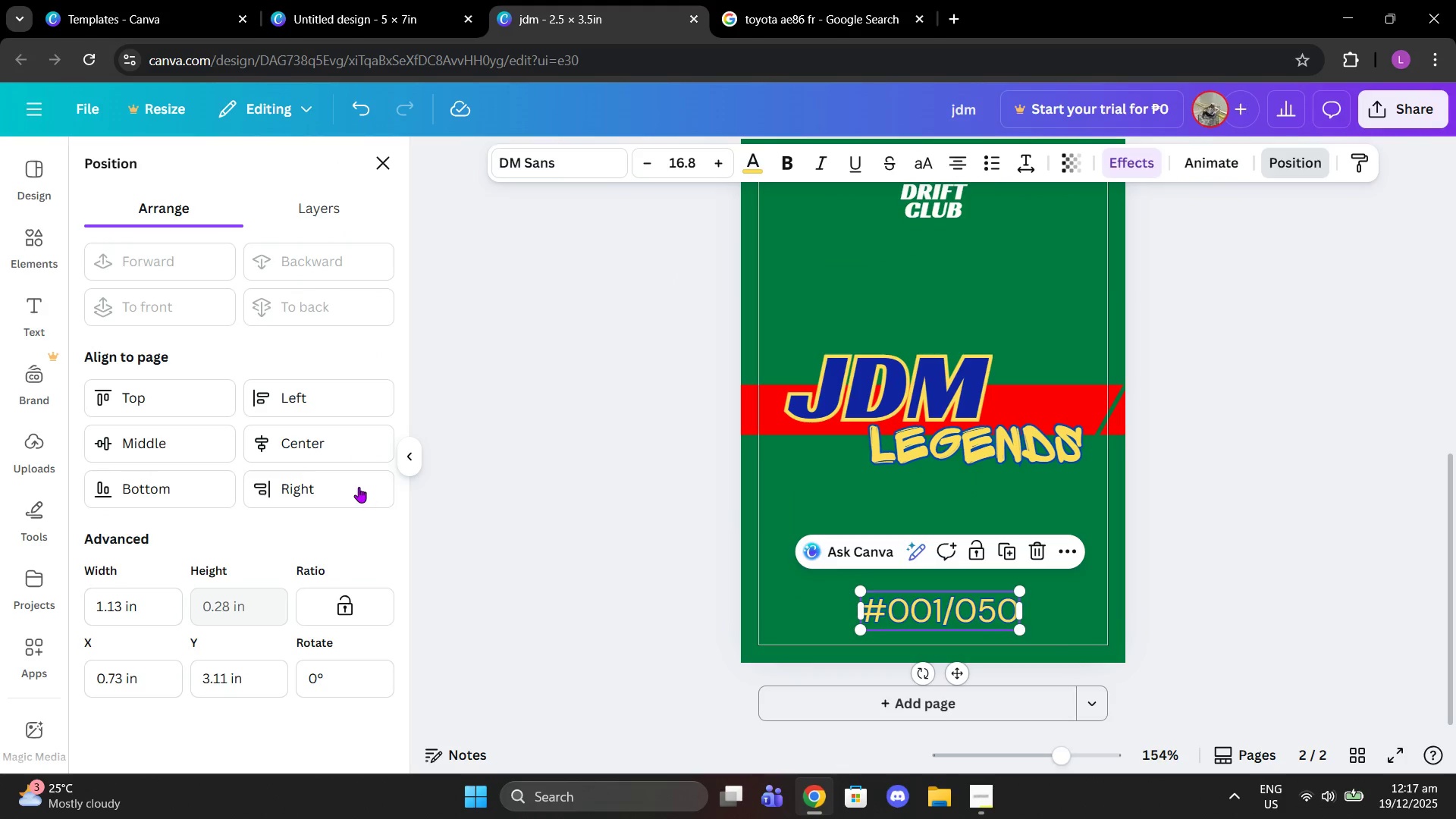 
left_click([344, 453])
 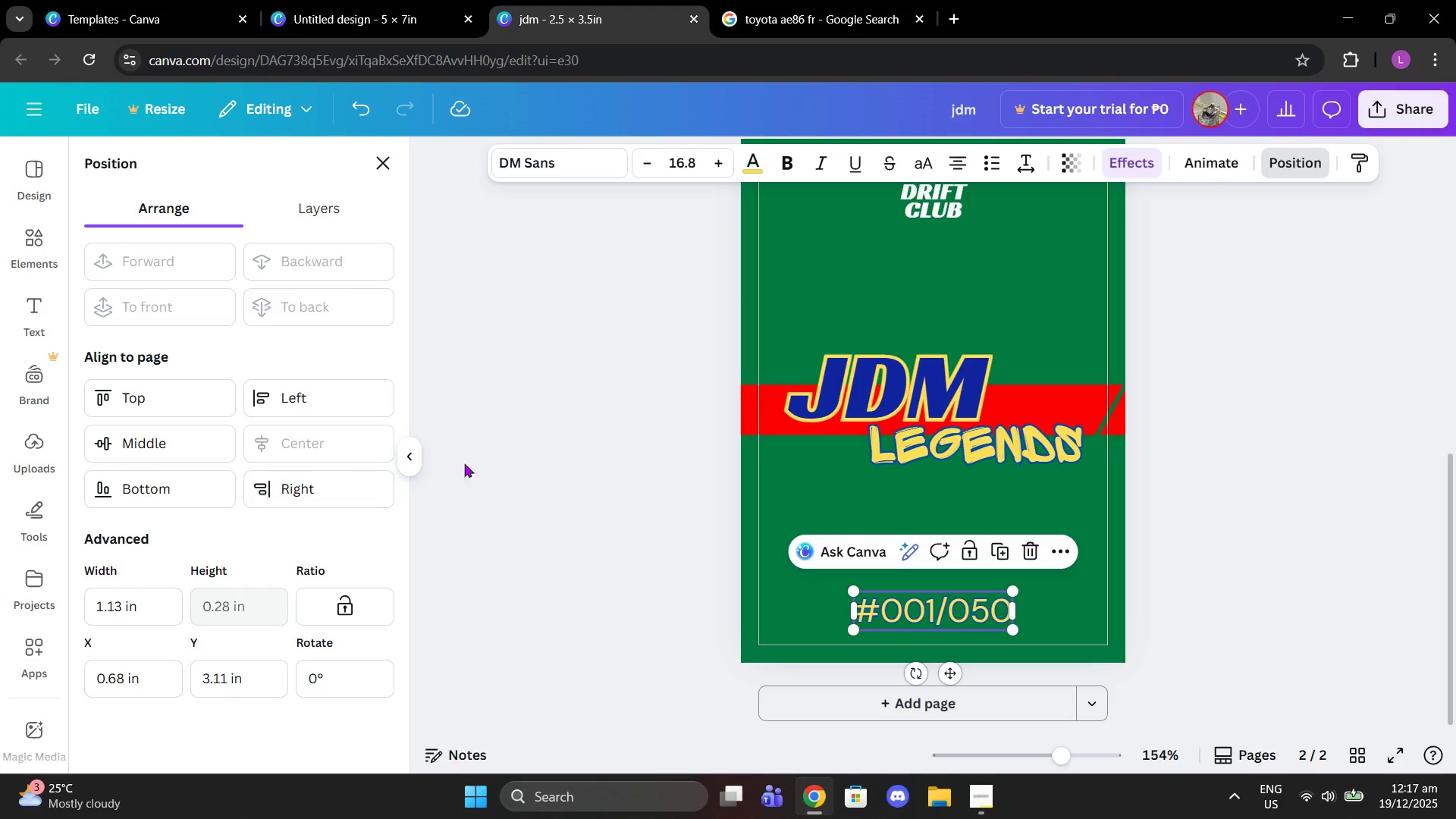 
left_click([1444, 529])
 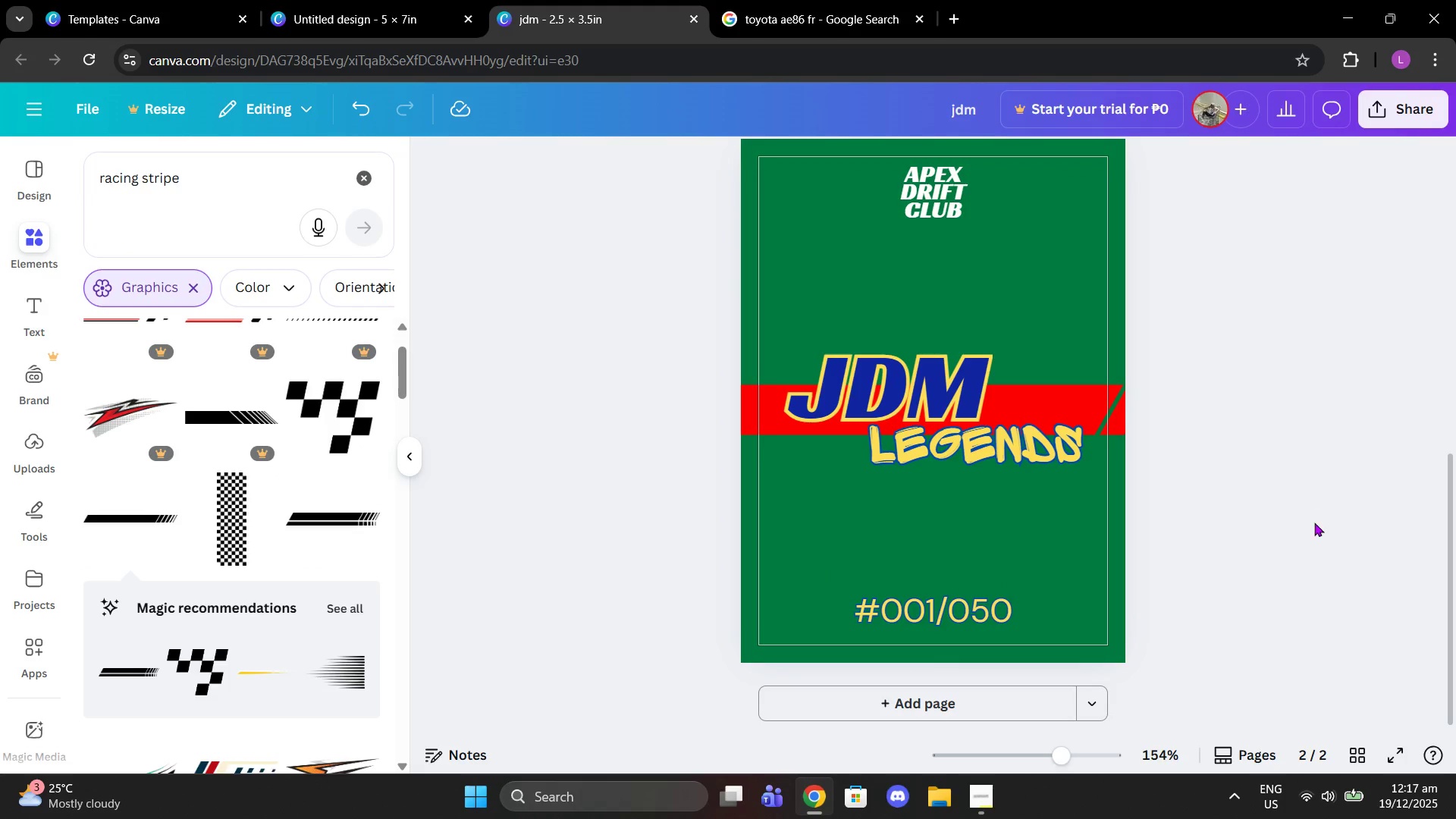 
scroll: coordinate [1304, 516], scroll_direction: up, amount: 1.0
 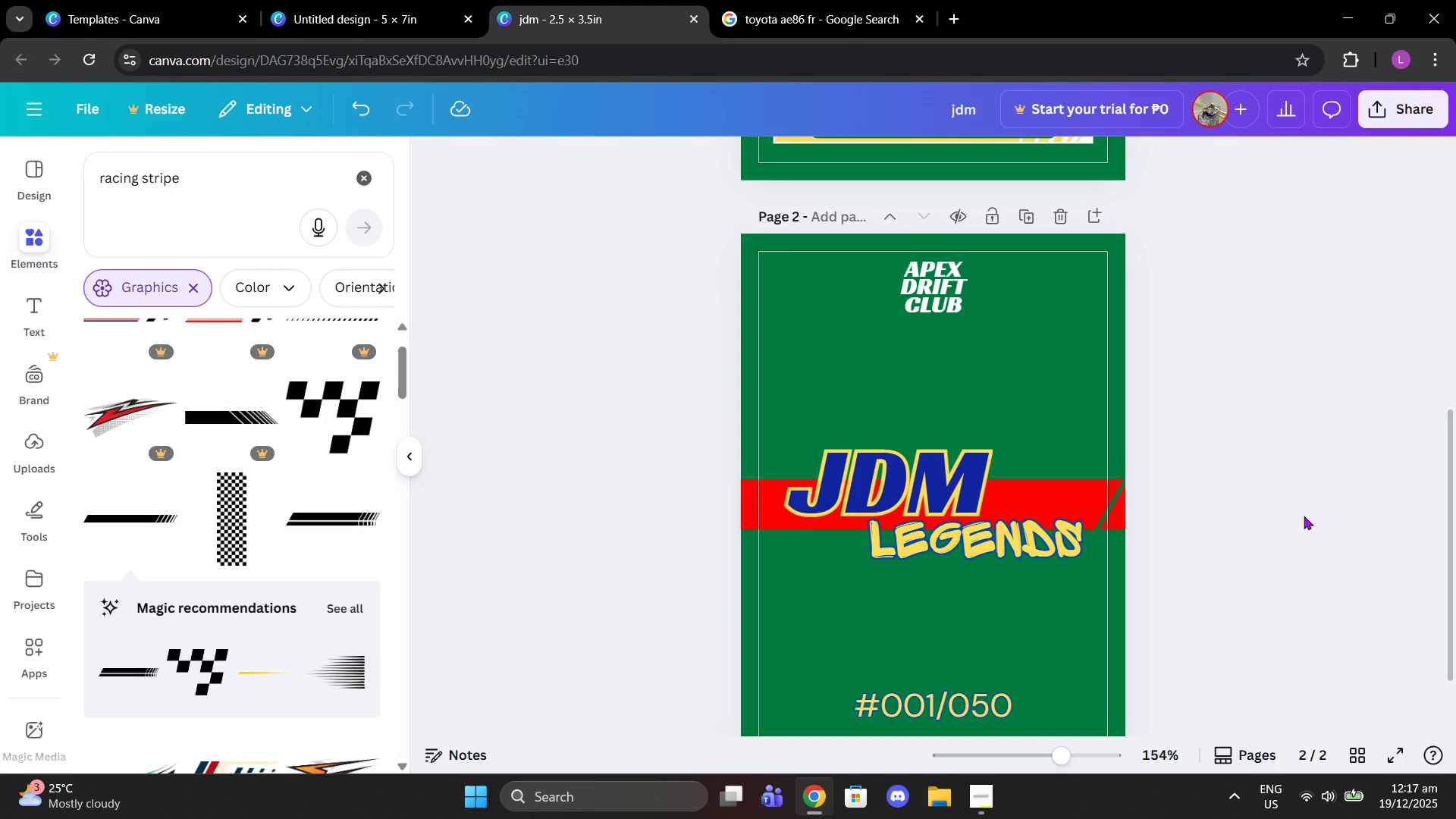 
scroll: coordinate [1304, 516], scroll_direction: down, amount: 1.0
 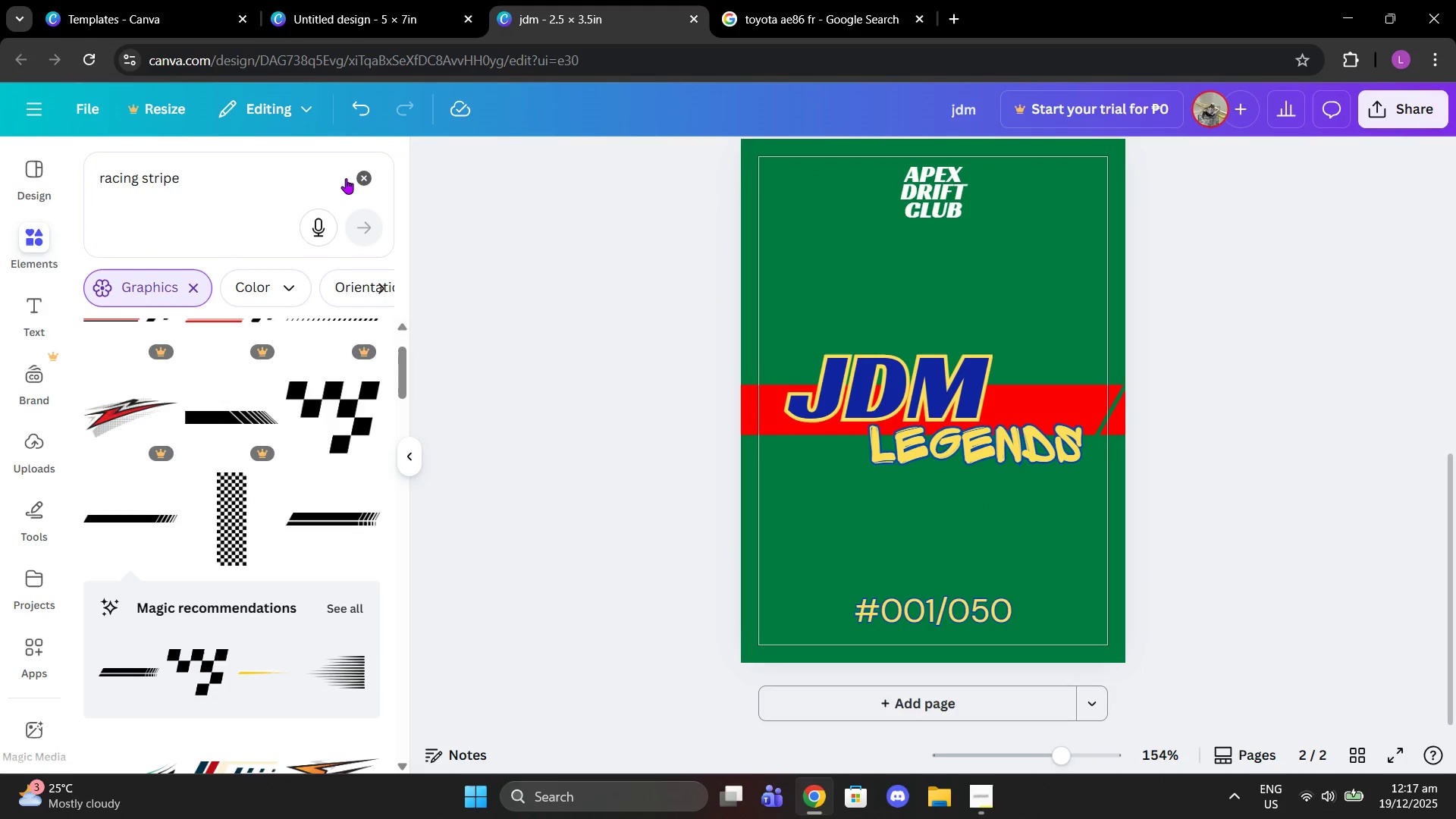 
left_click([356, 181])
 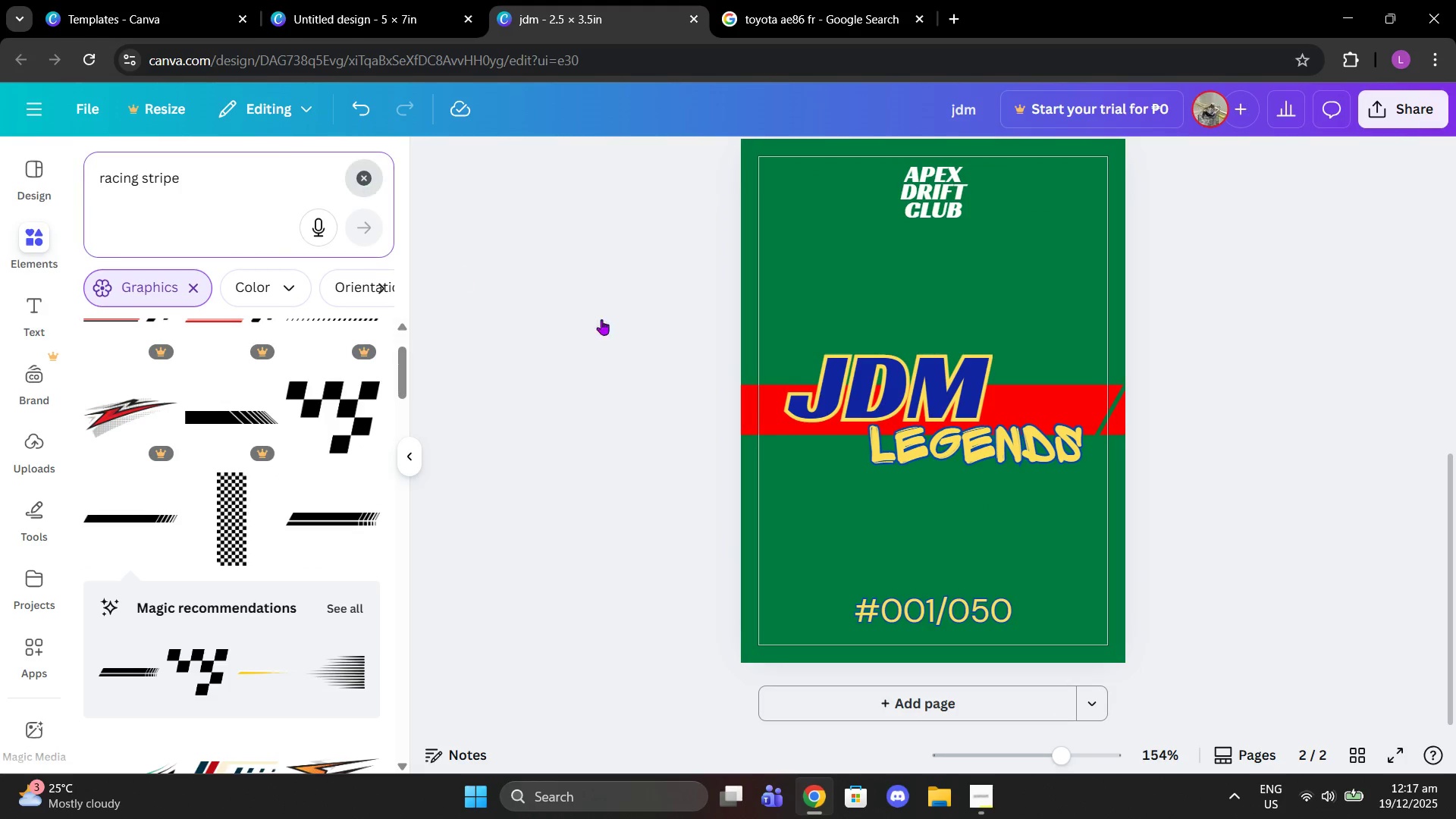 
scroll: coordinate [792, 315], scroll_direction: up, amount: 6.0
 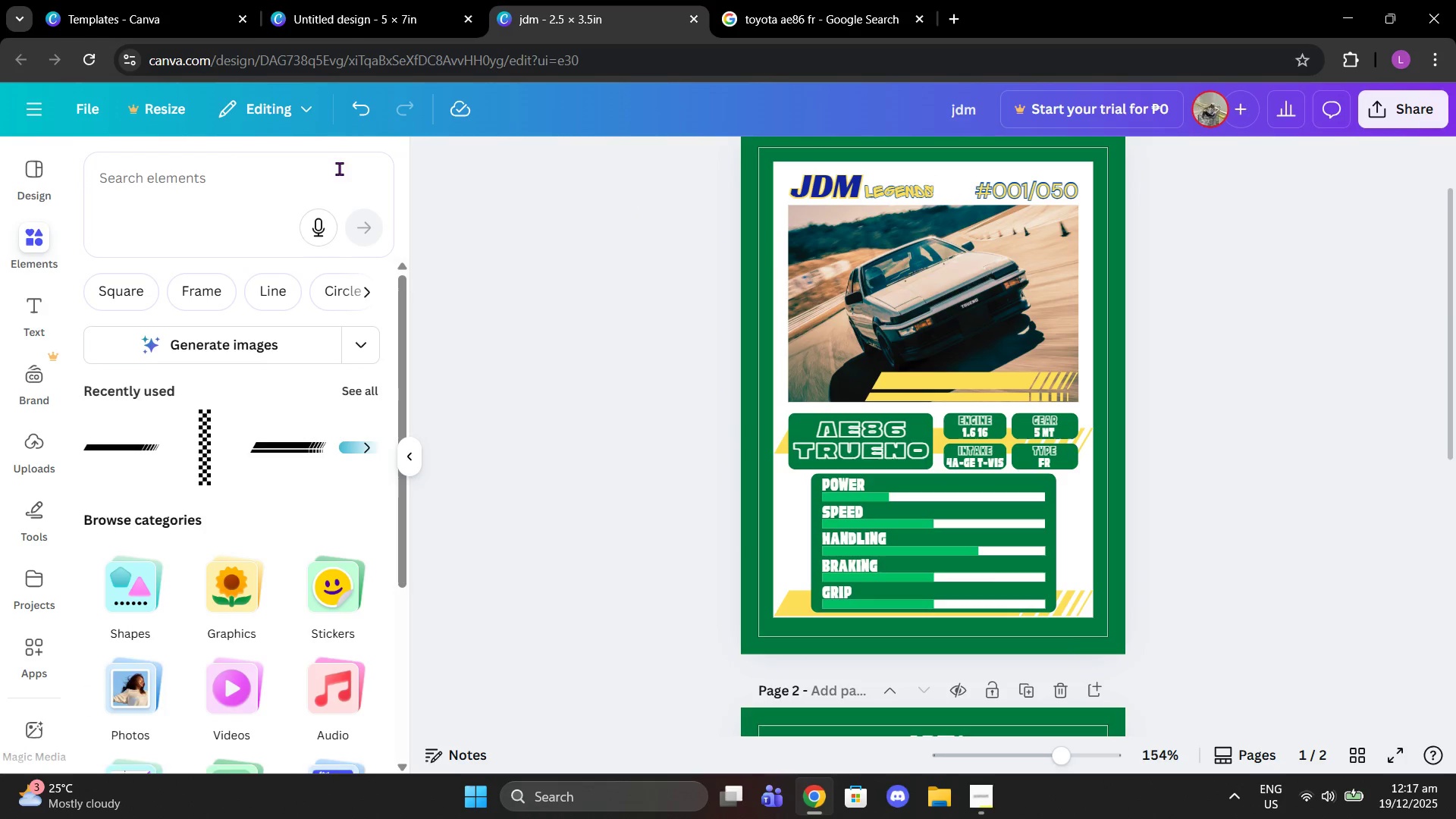 
left_click([244, 197])
 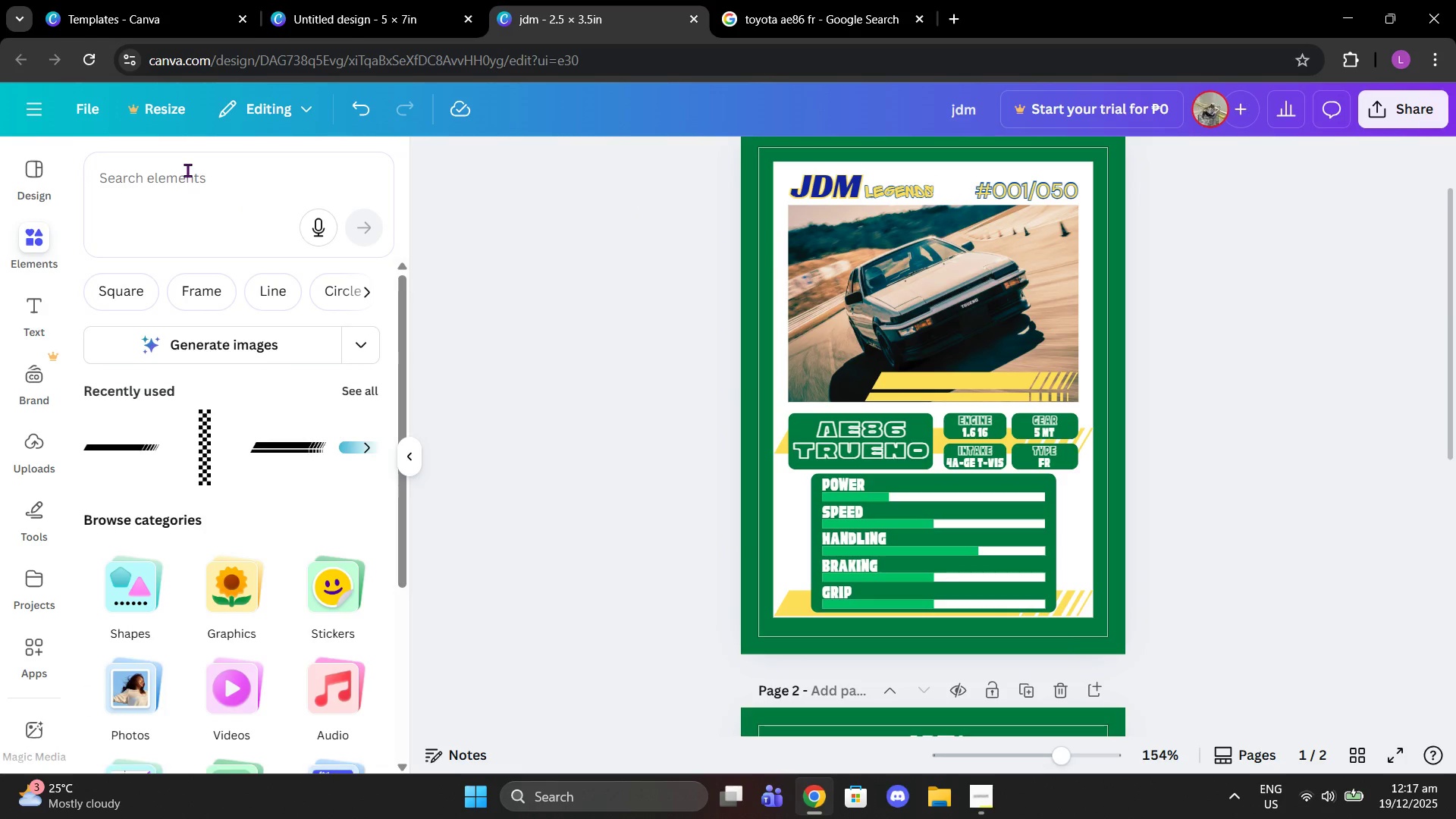 
left_click([187, 170])
 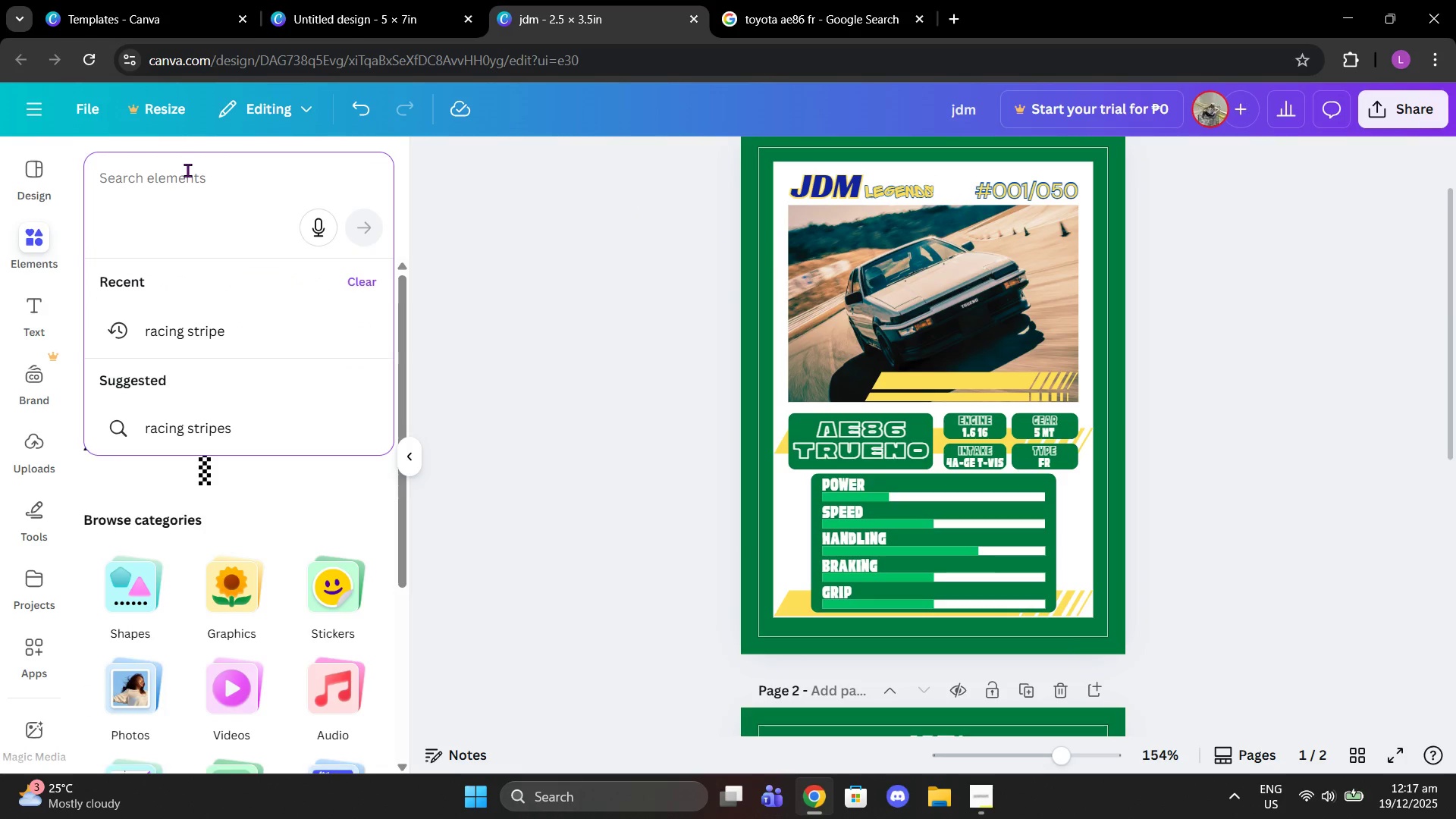 
type(border)
 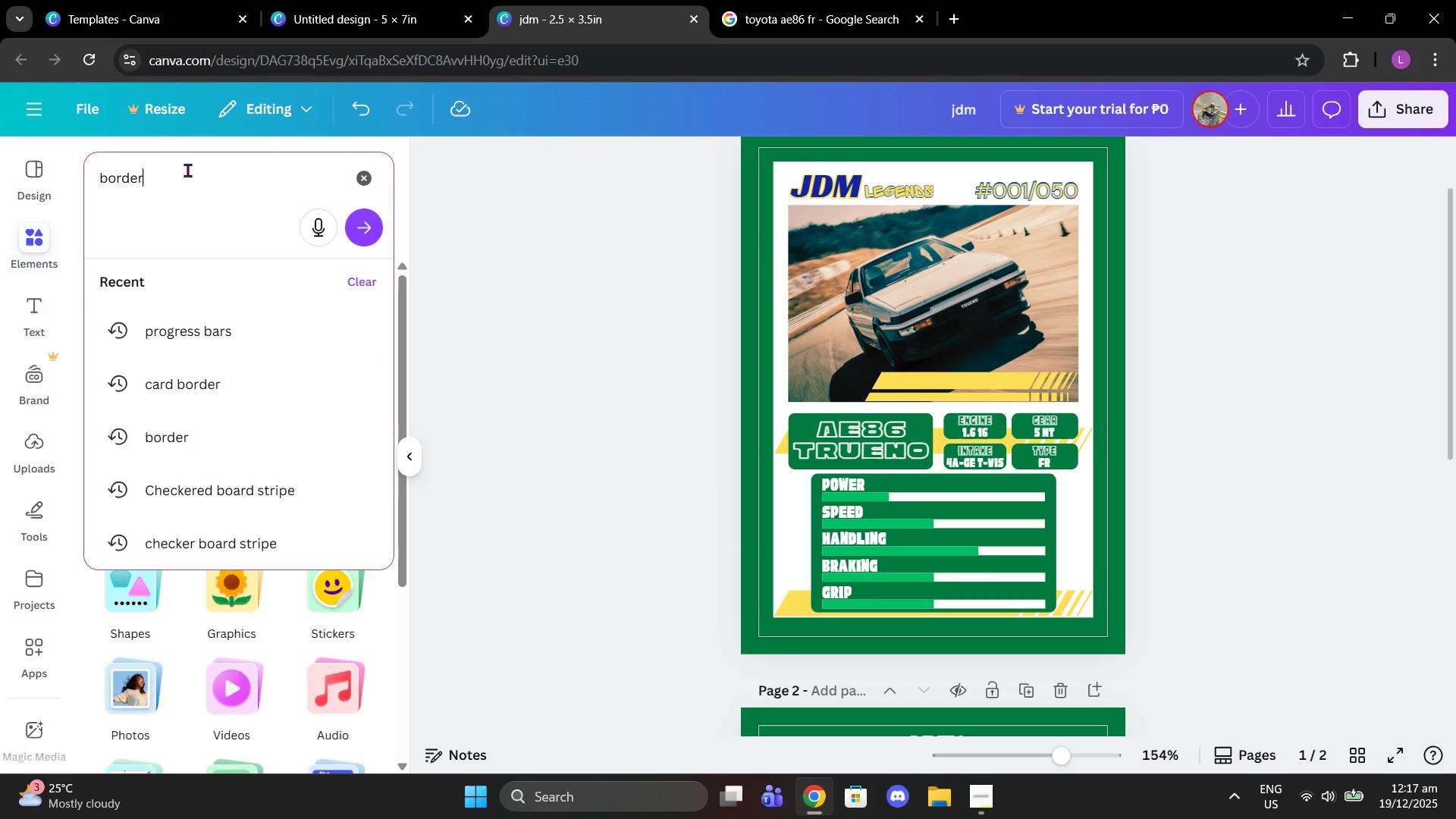 
key(Enter)
 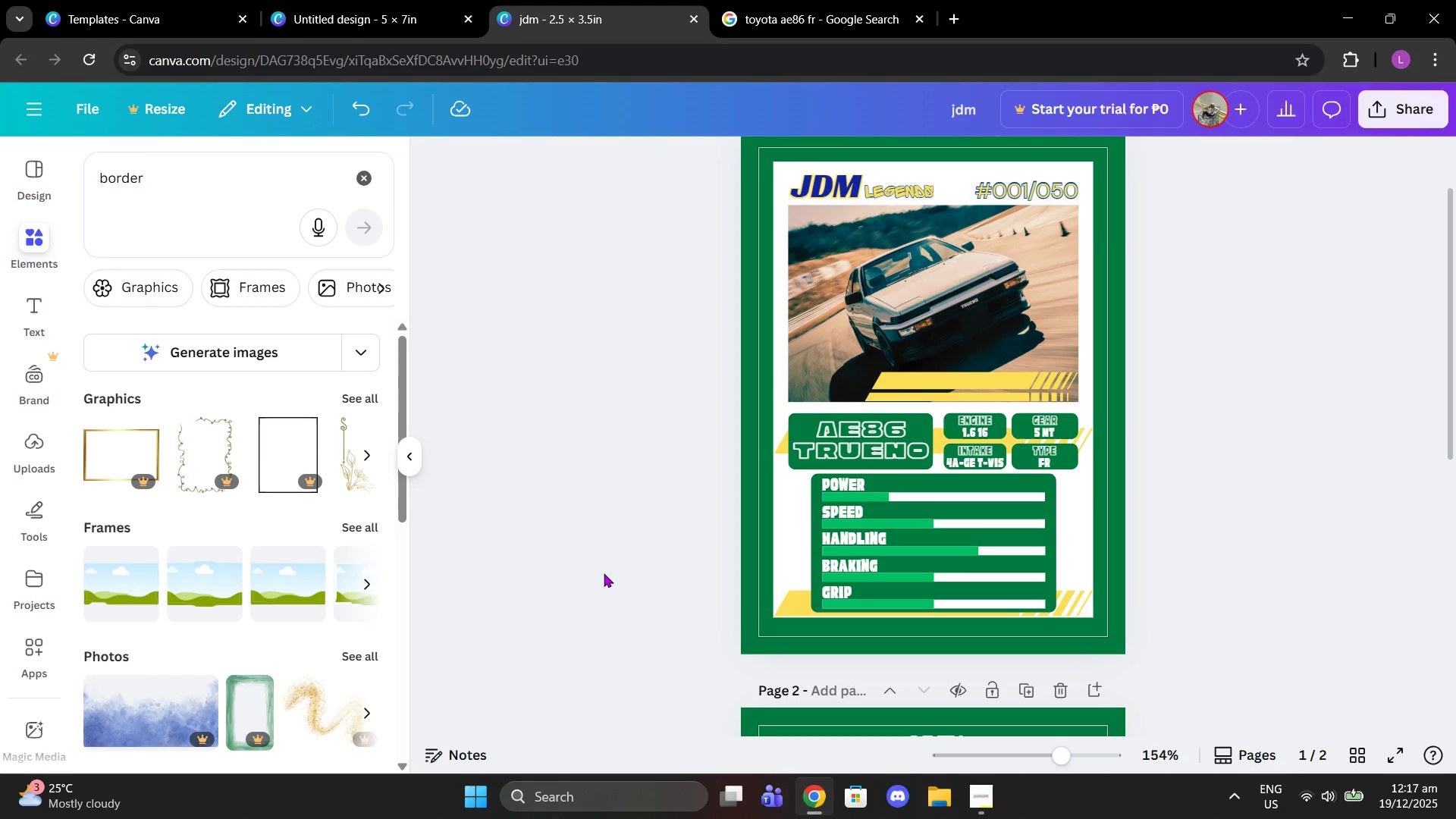 
left_click([337, 400])
 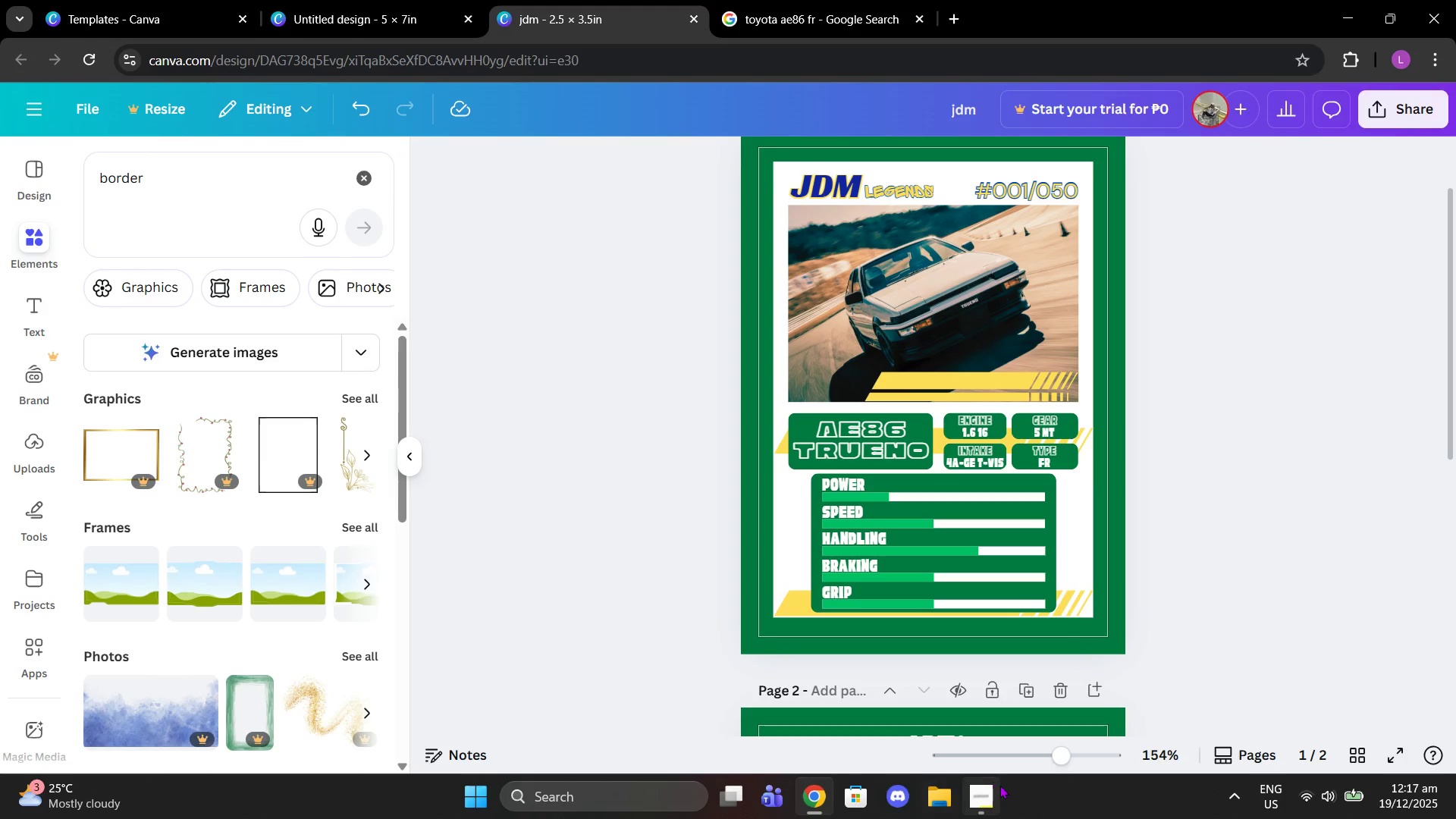 
left_click([985, 788])